 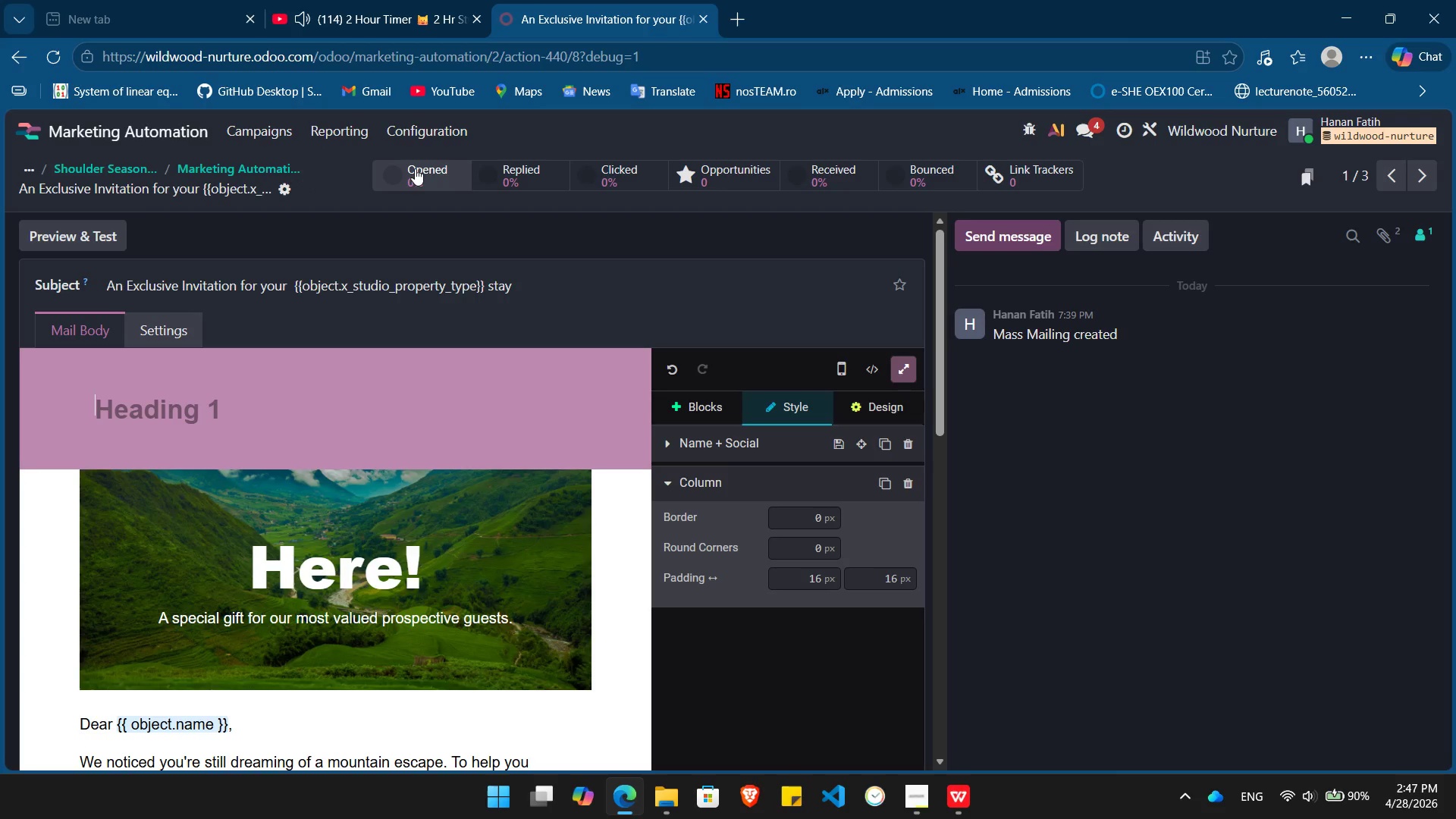 
key(Control+V)
 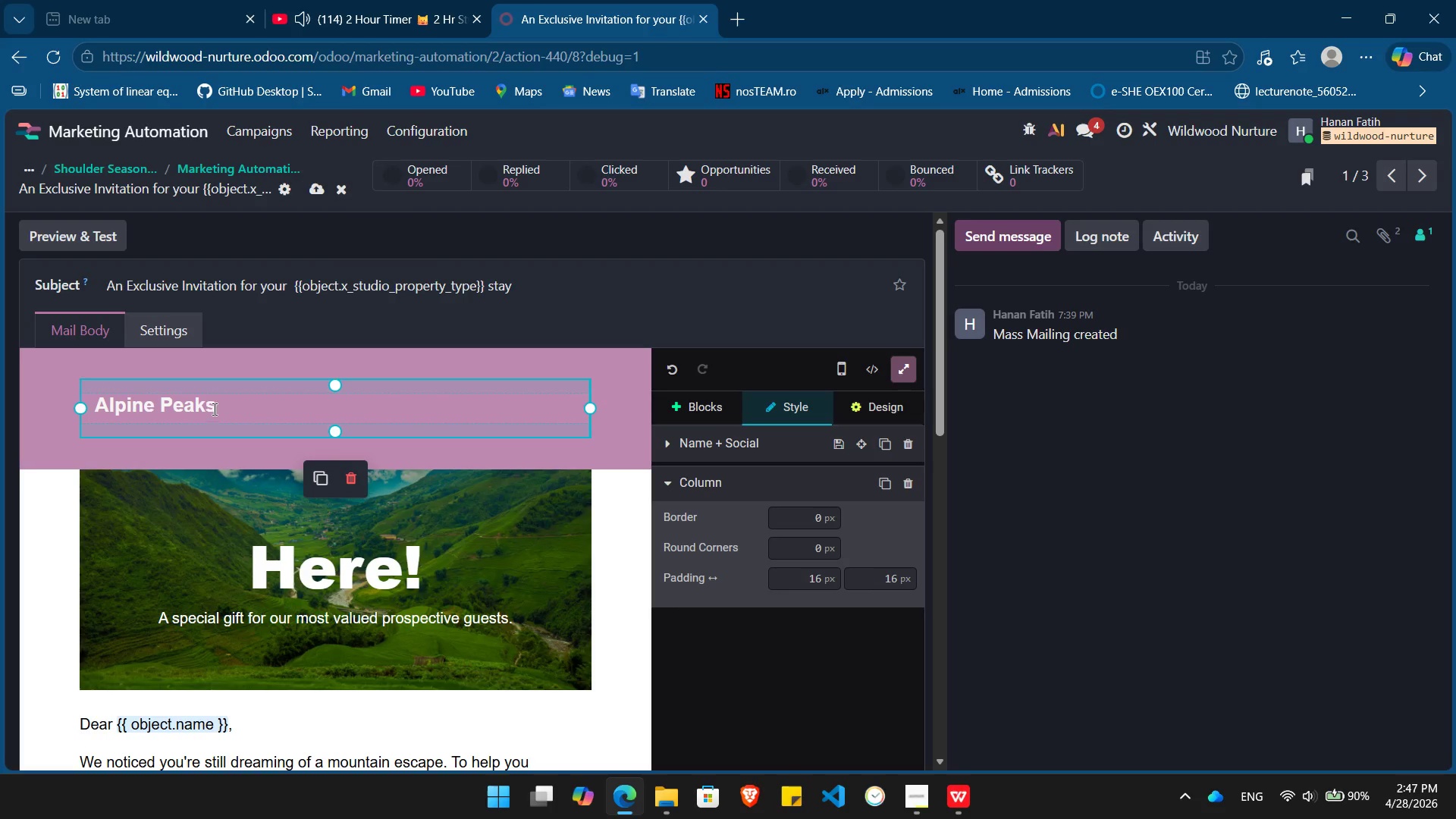 
double_click([215, 408])
 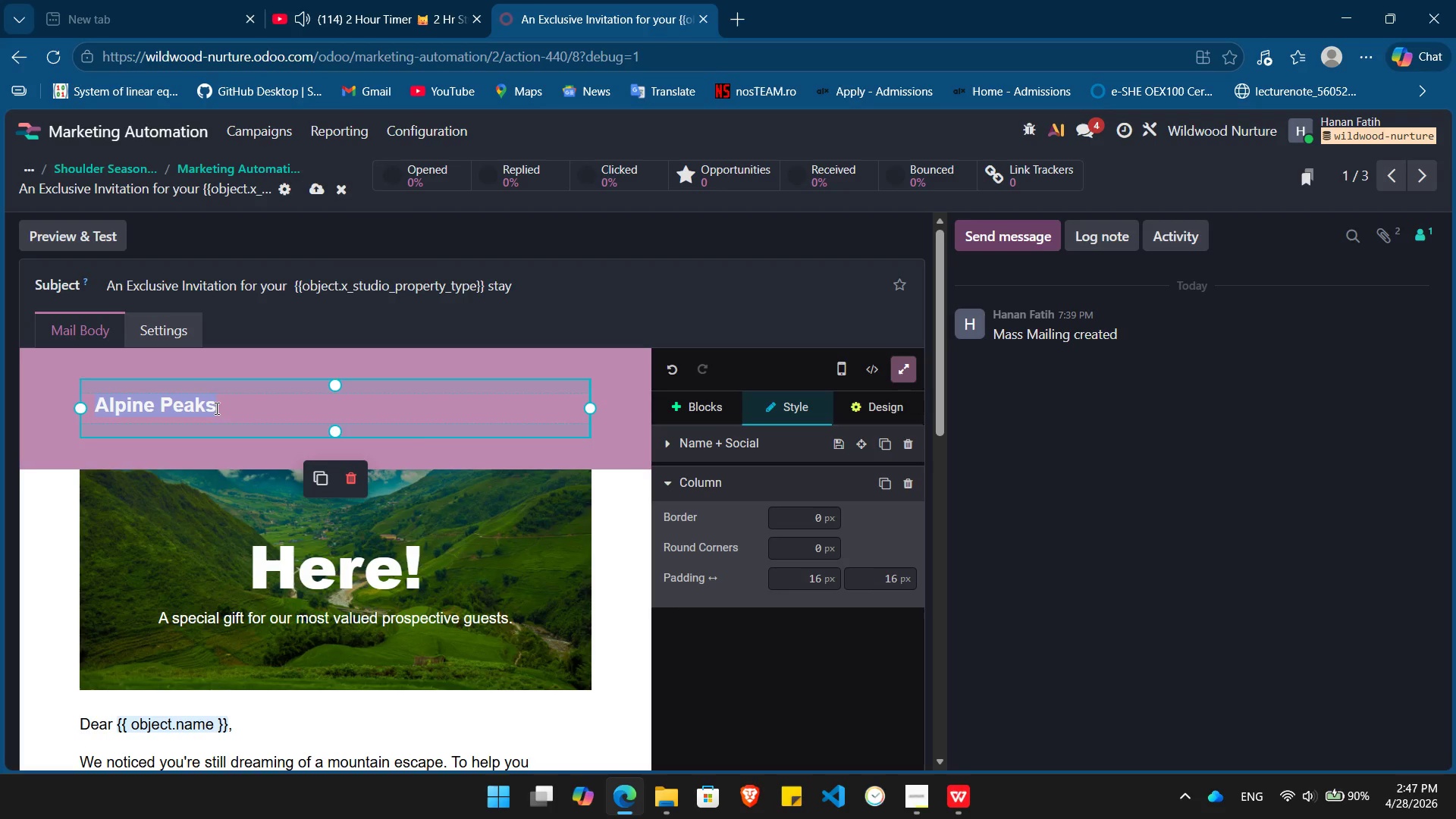 
triple_click([215, 408])
 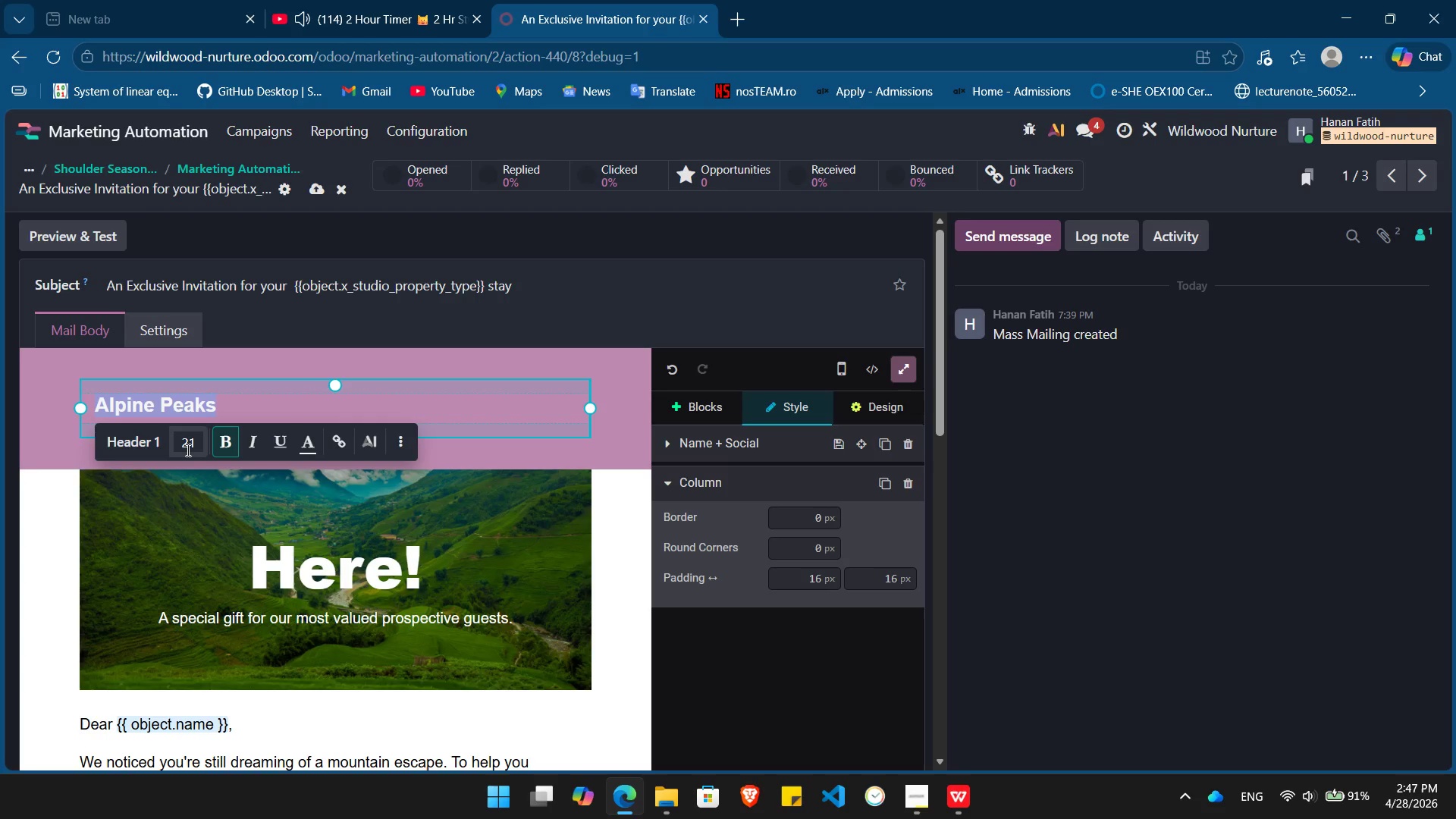 
left_click([187, 450])
 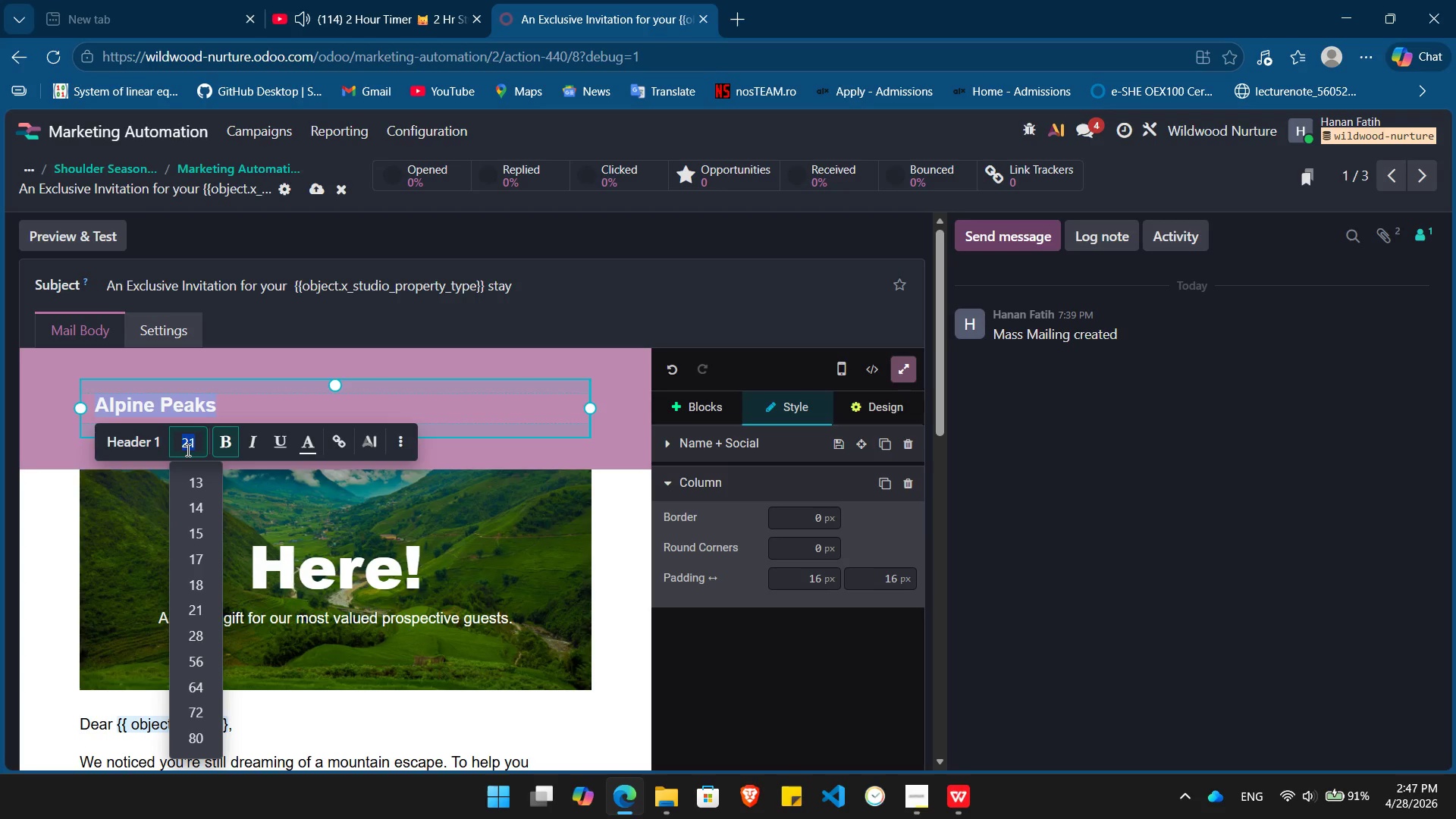 
key(Numpad3)
 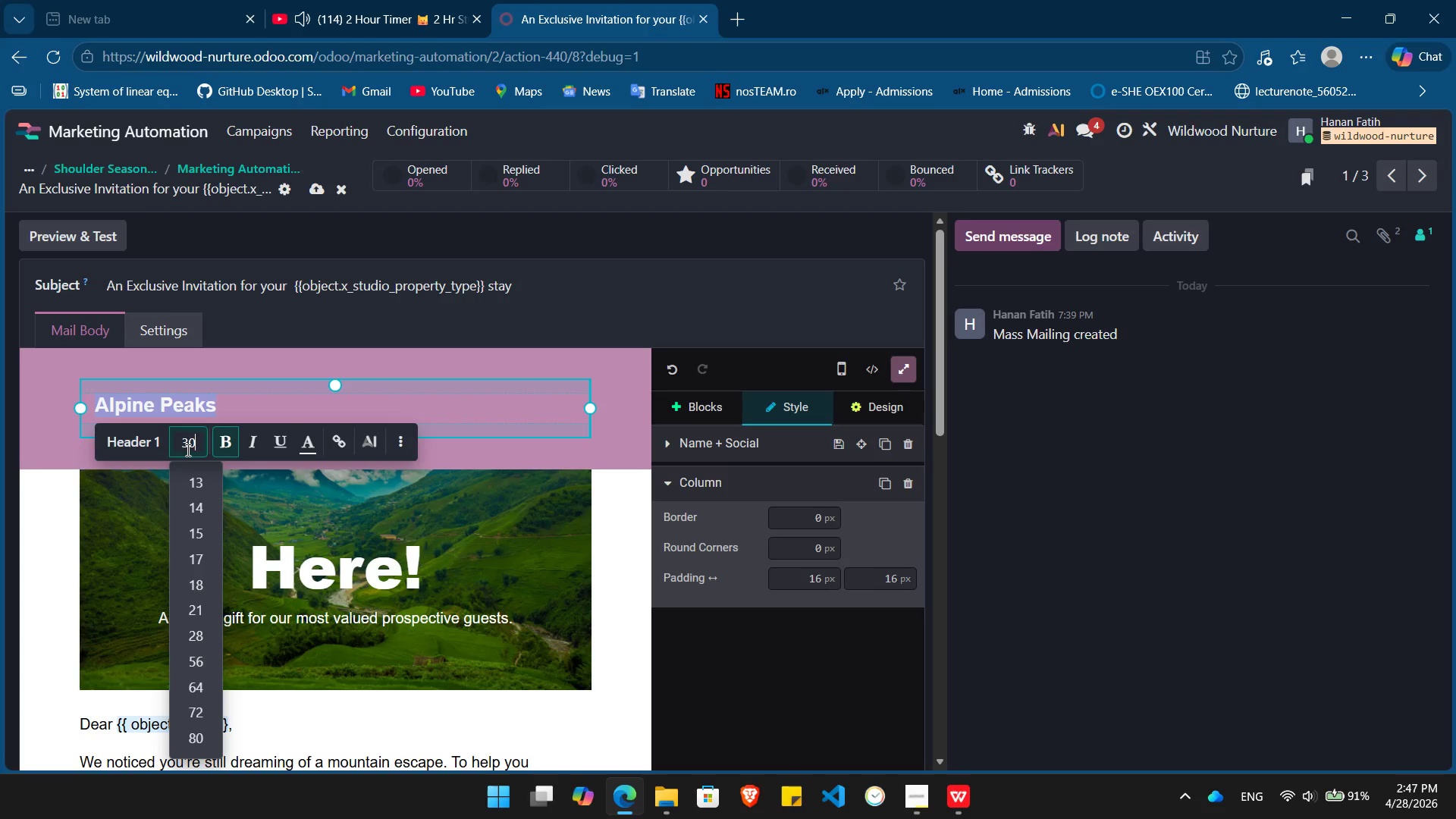 
key(Numpad0)
 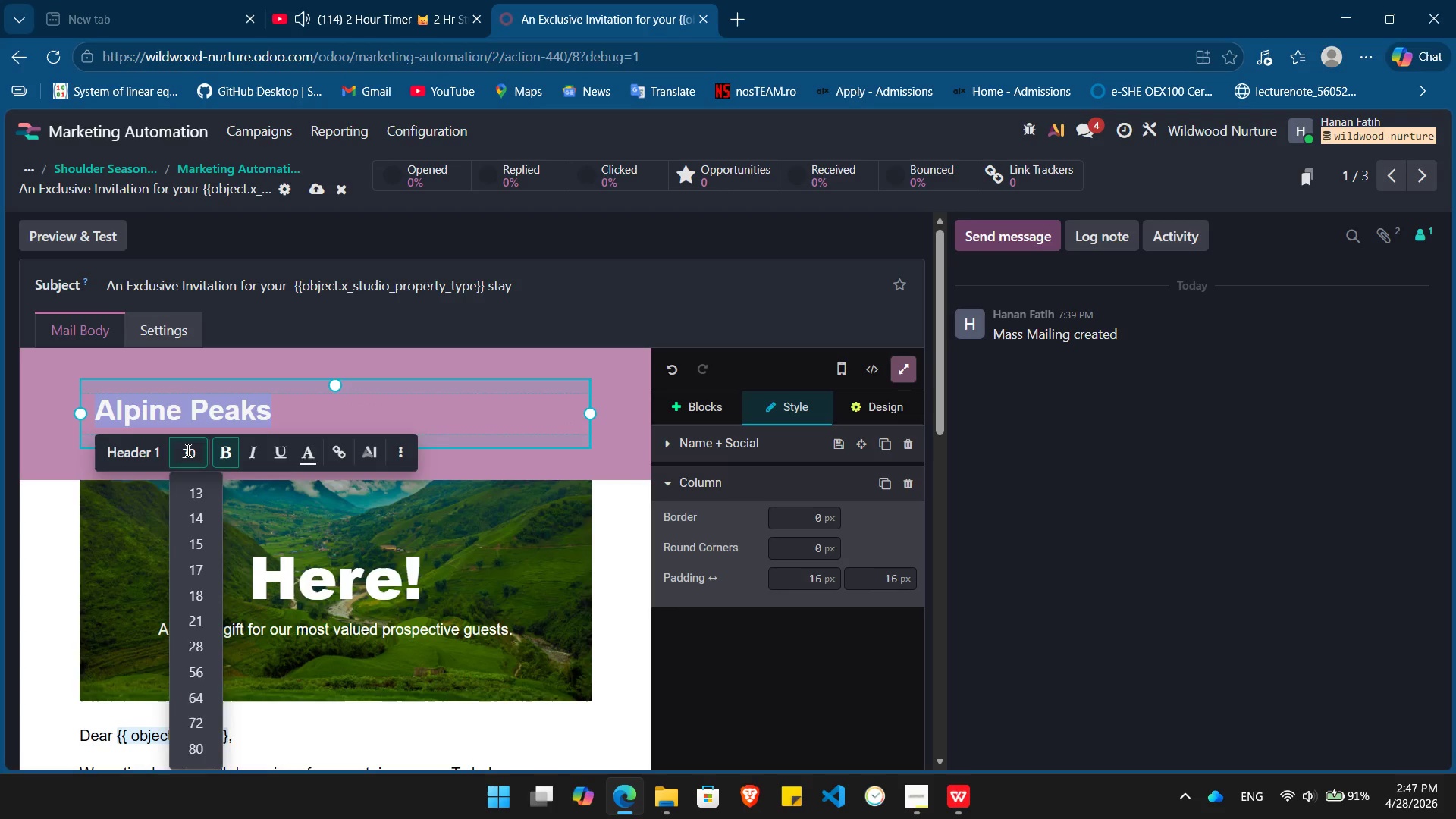 
key(Enter)
 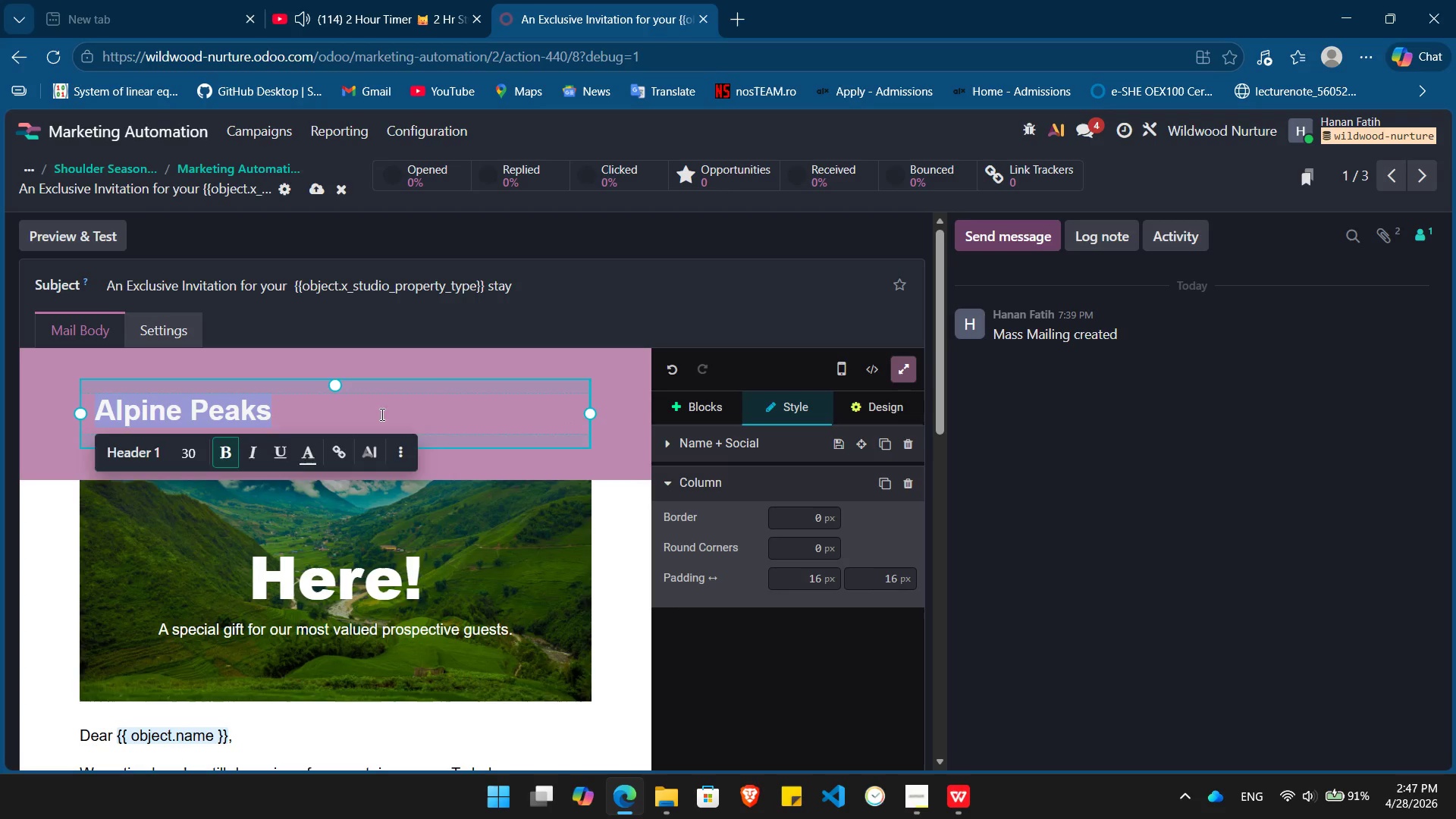 
left_click([383, 414])
 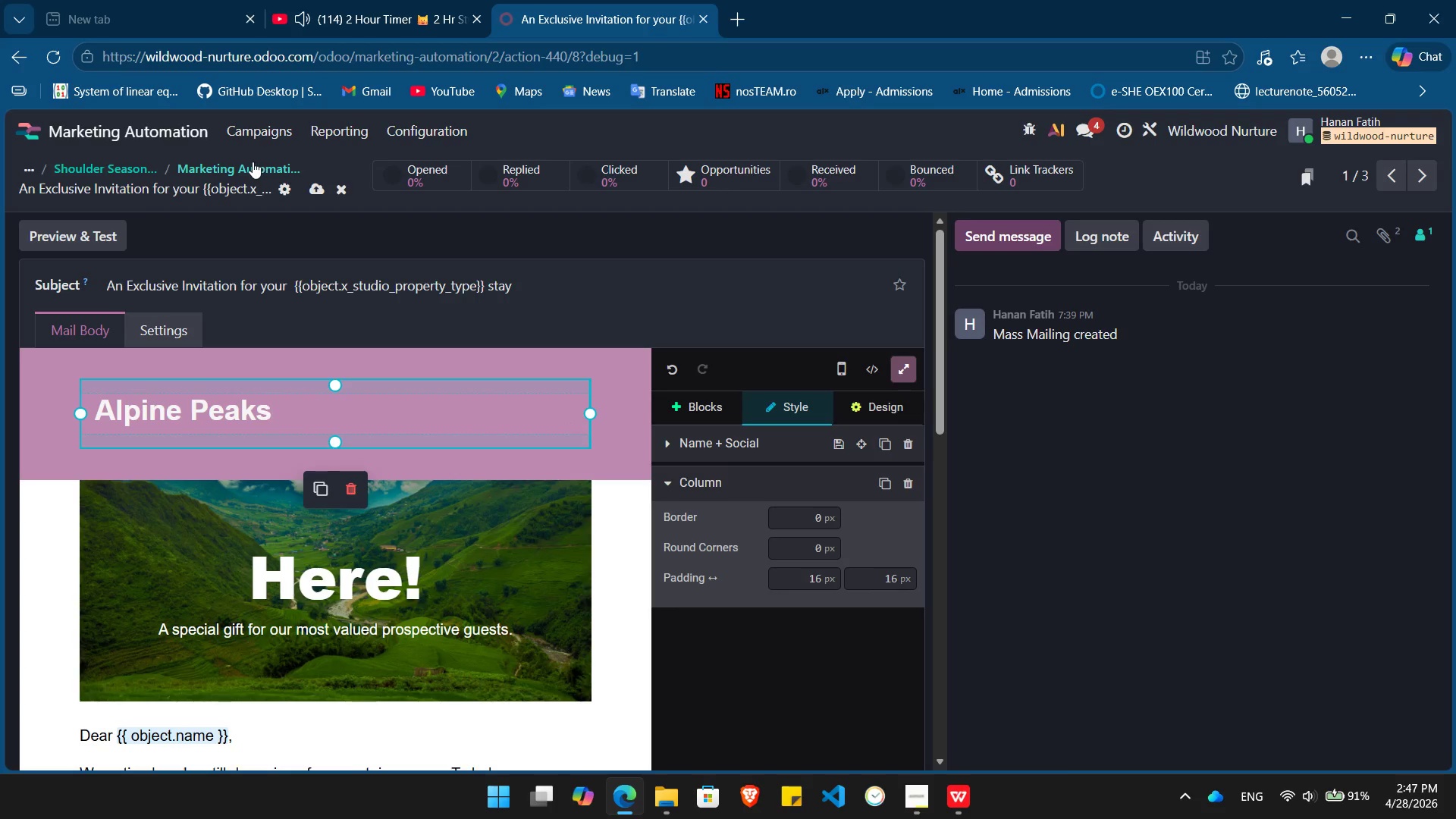 
left_click([252, 163])
 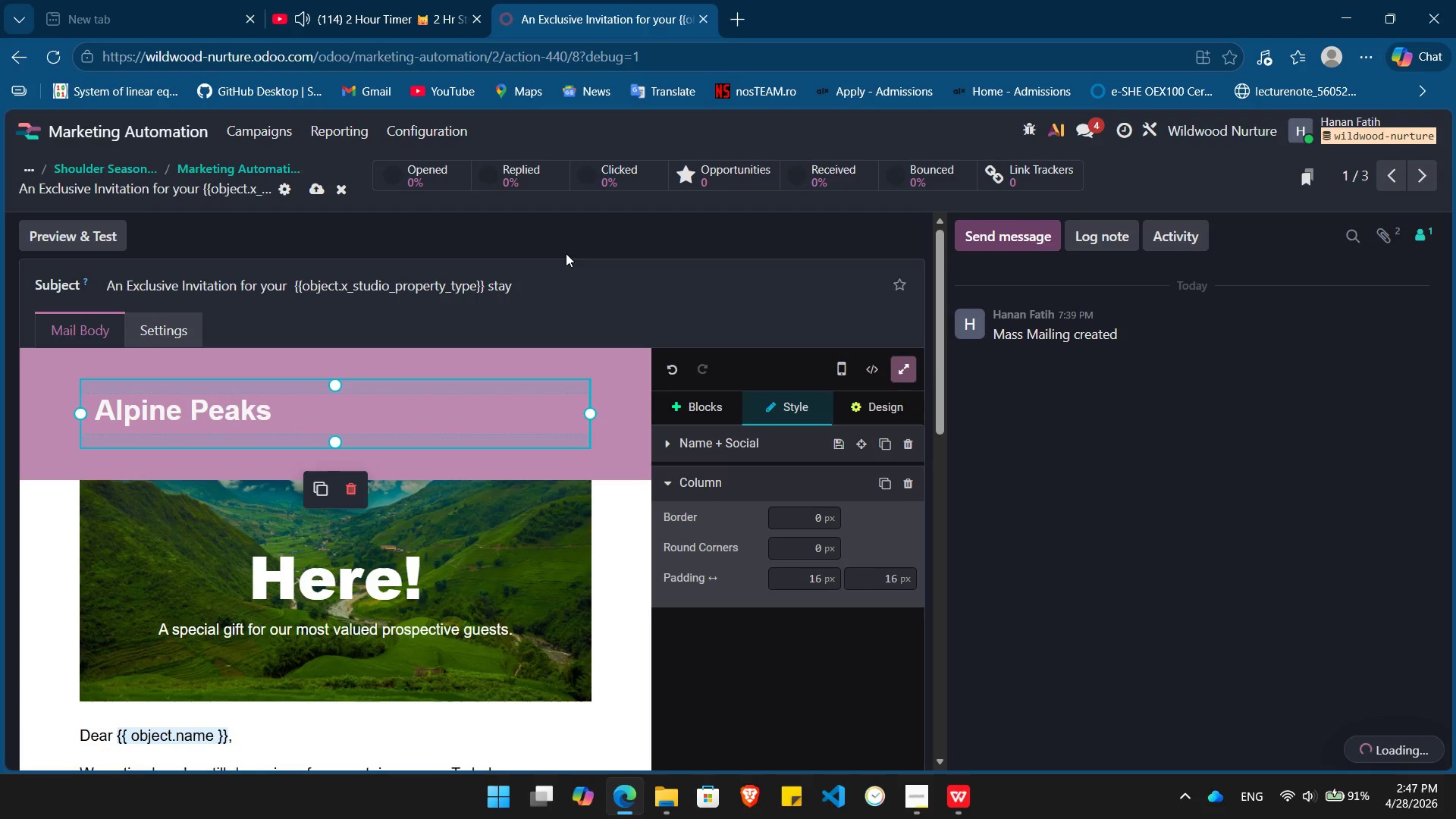 
wait(6.83)
 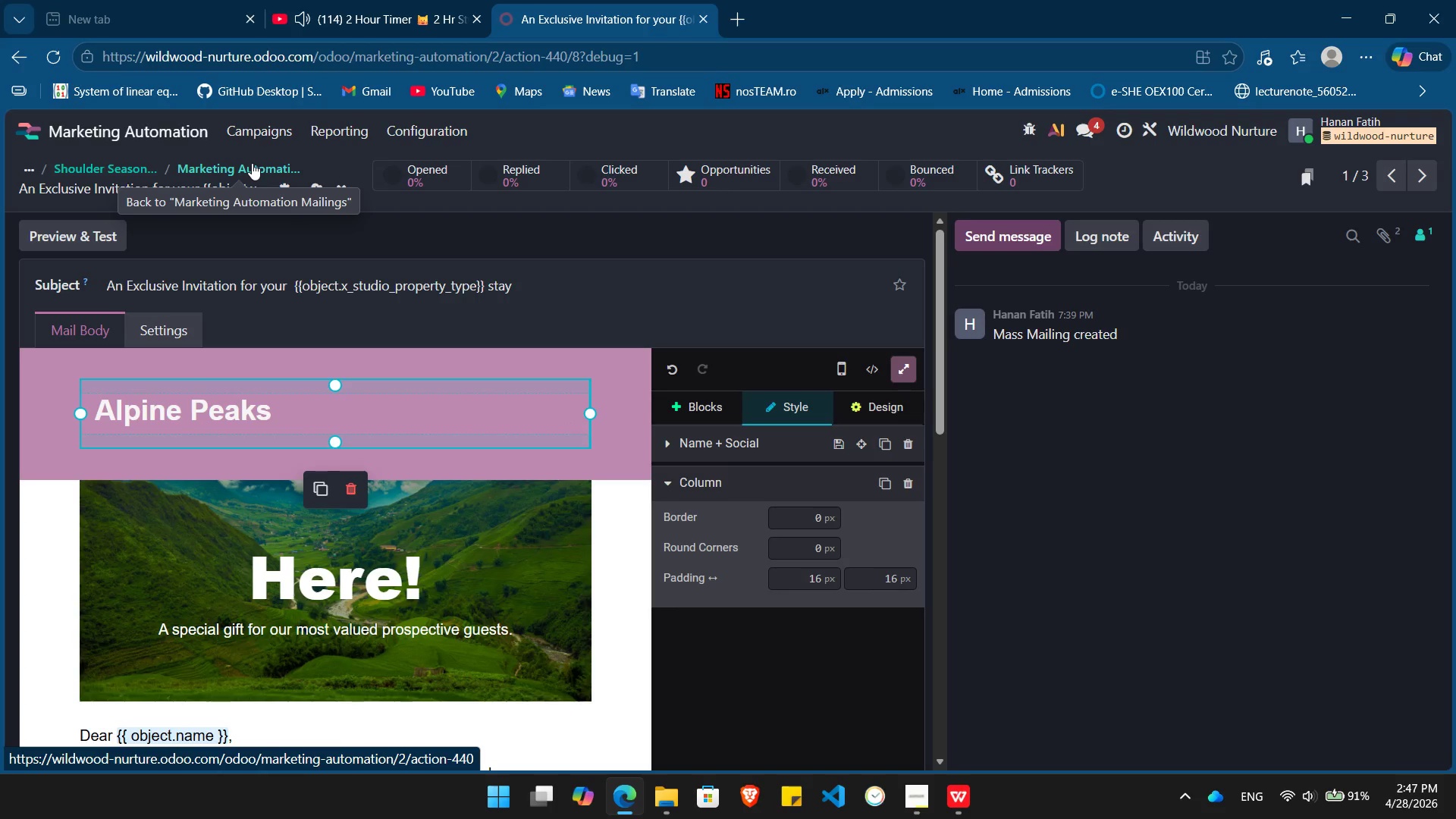 
mouse_move([435, 193])
 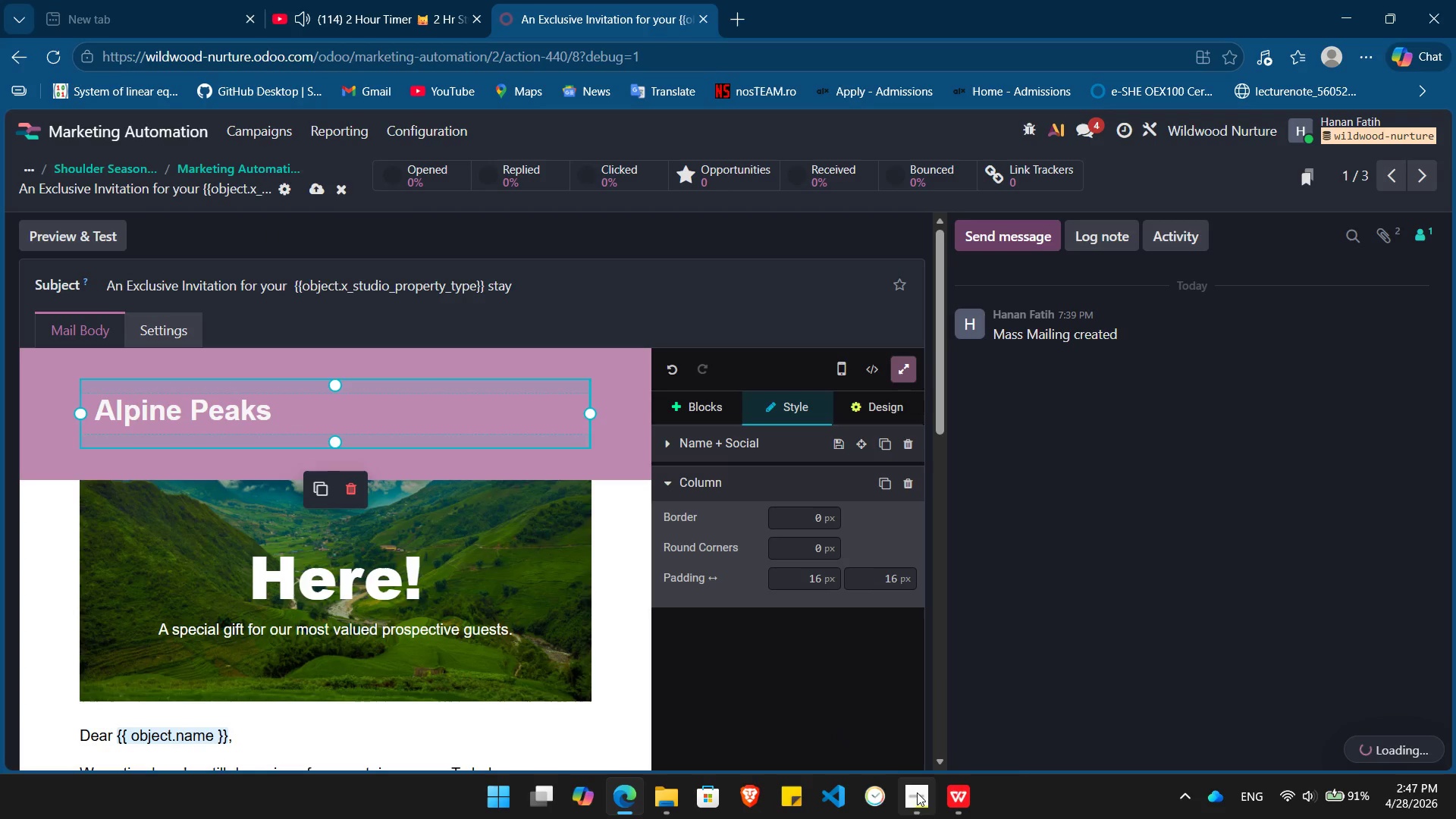 
left_click([917, 792])